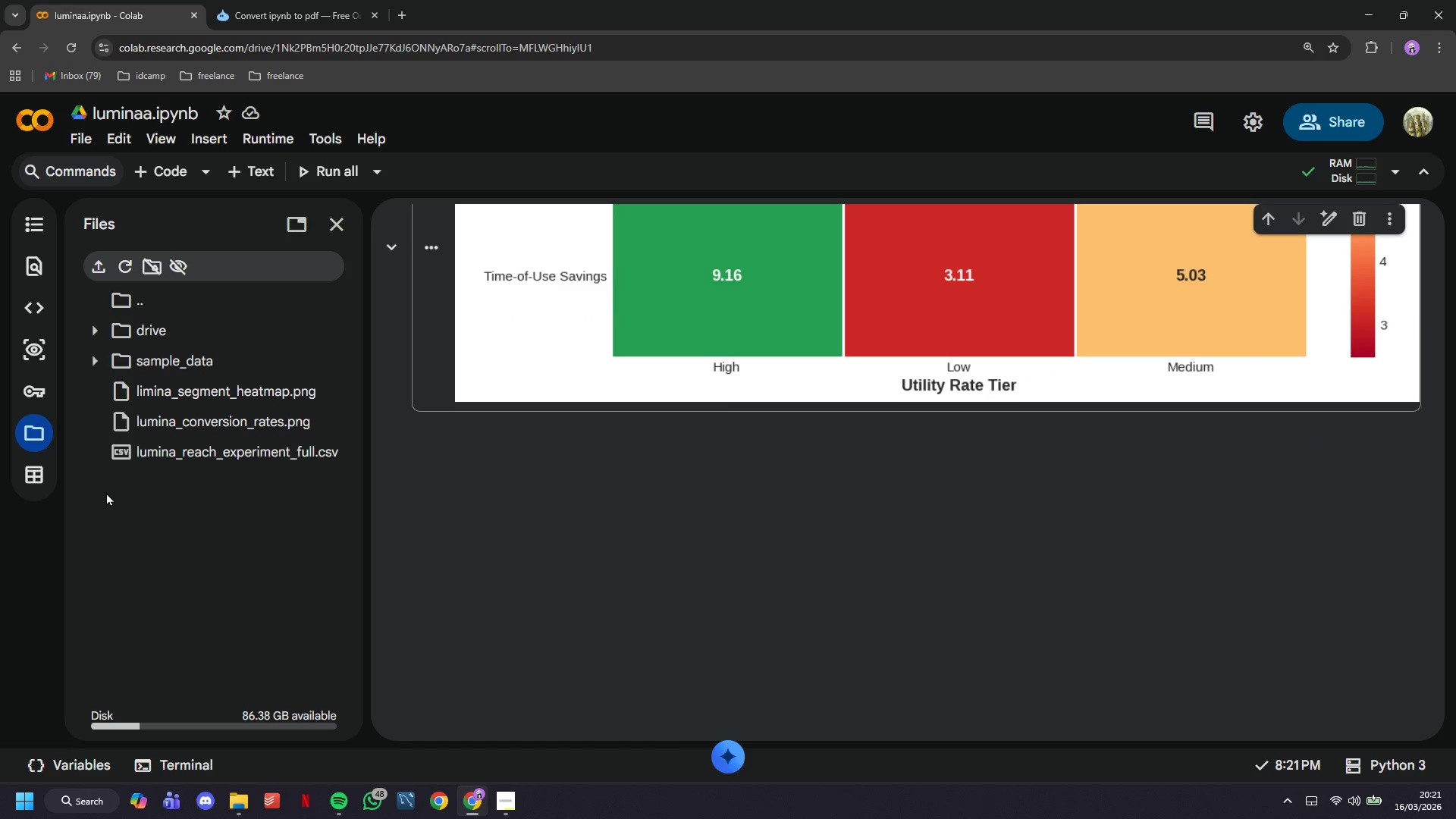 
scroll: coordinate [720, 590], scroll_direction: up, amount: 8.0
 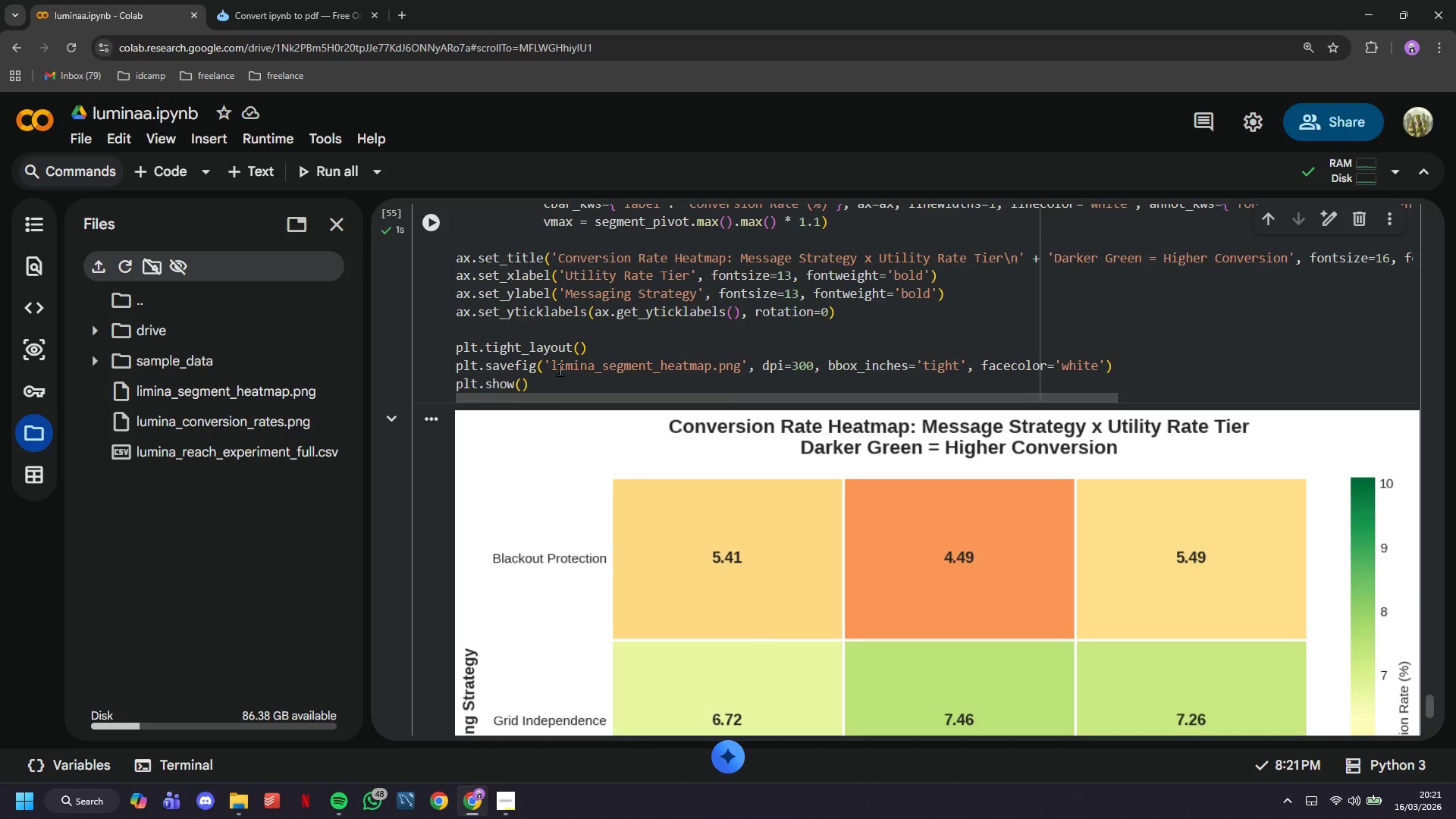 
left_click([559, 366])
 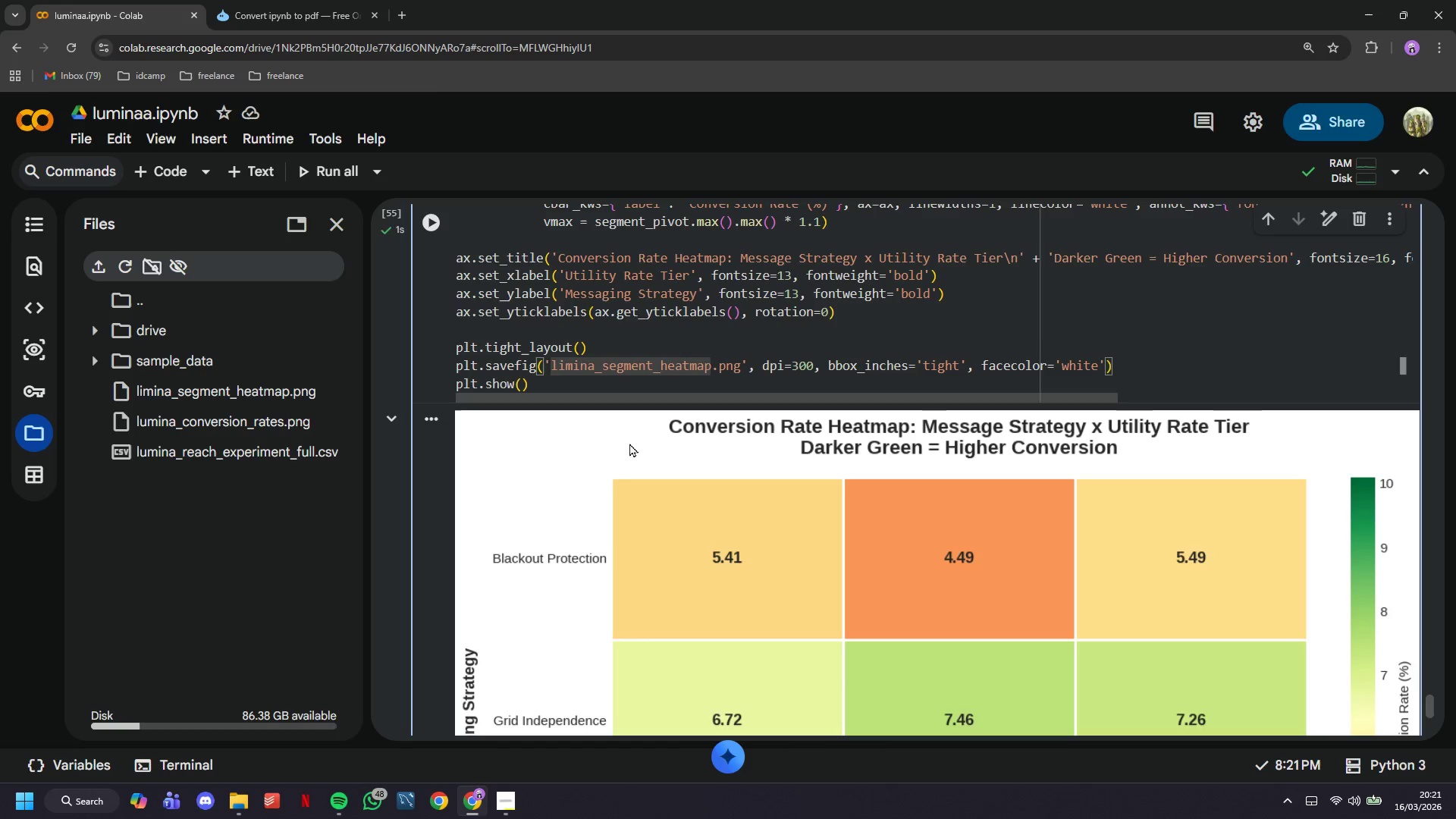 
key(Backspace)
 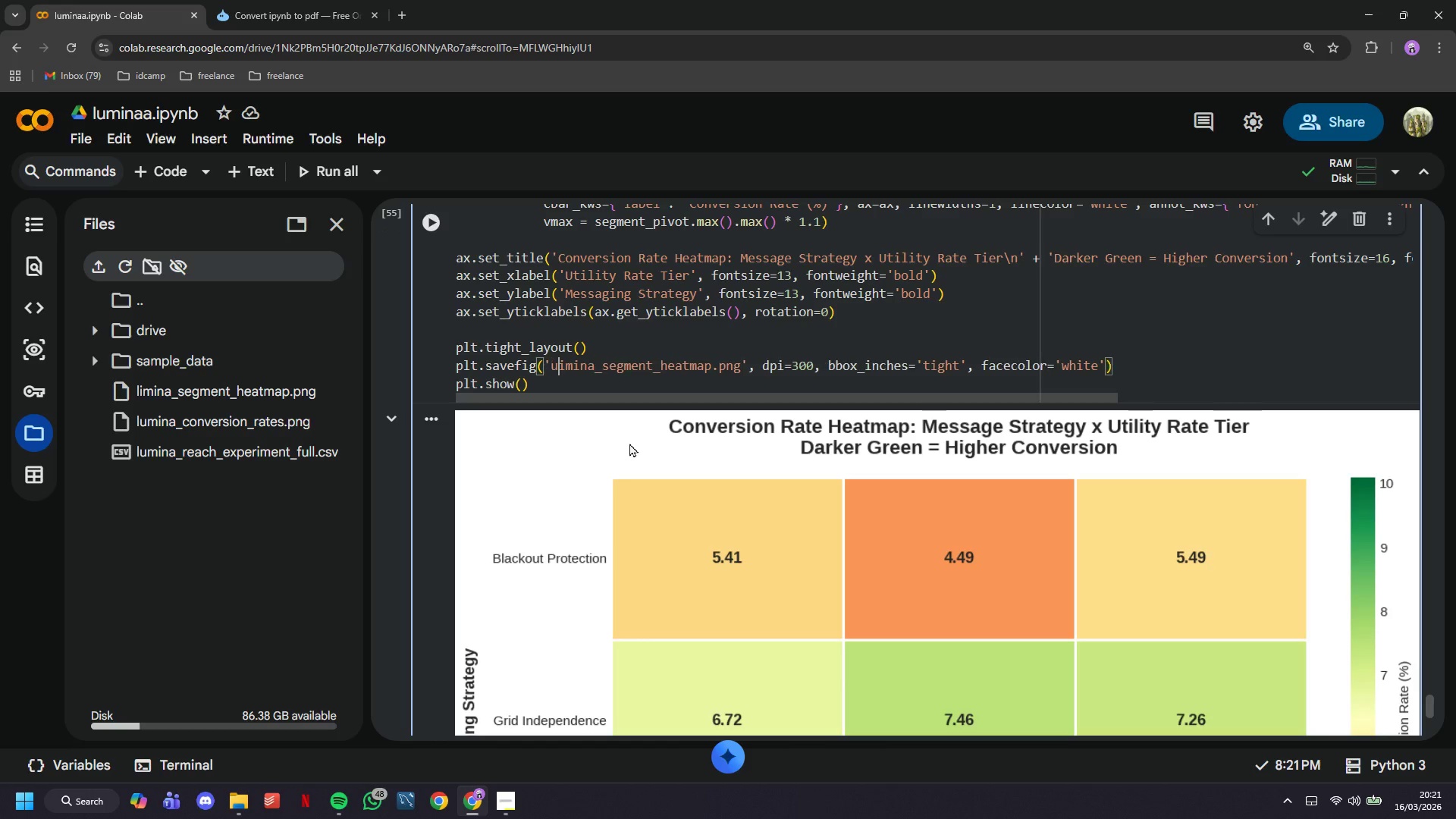 
key(U)
 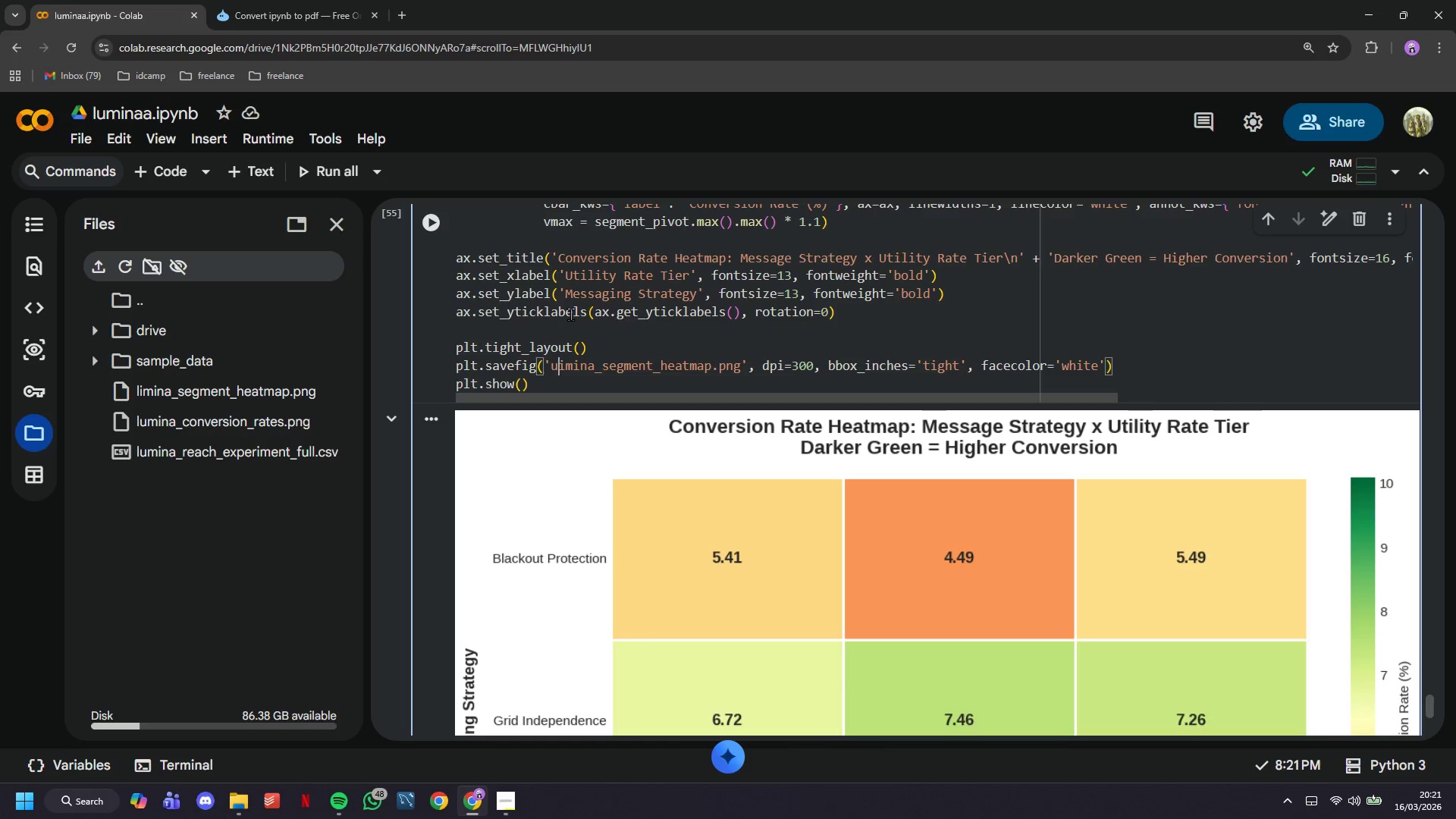 
key(Backspace)
 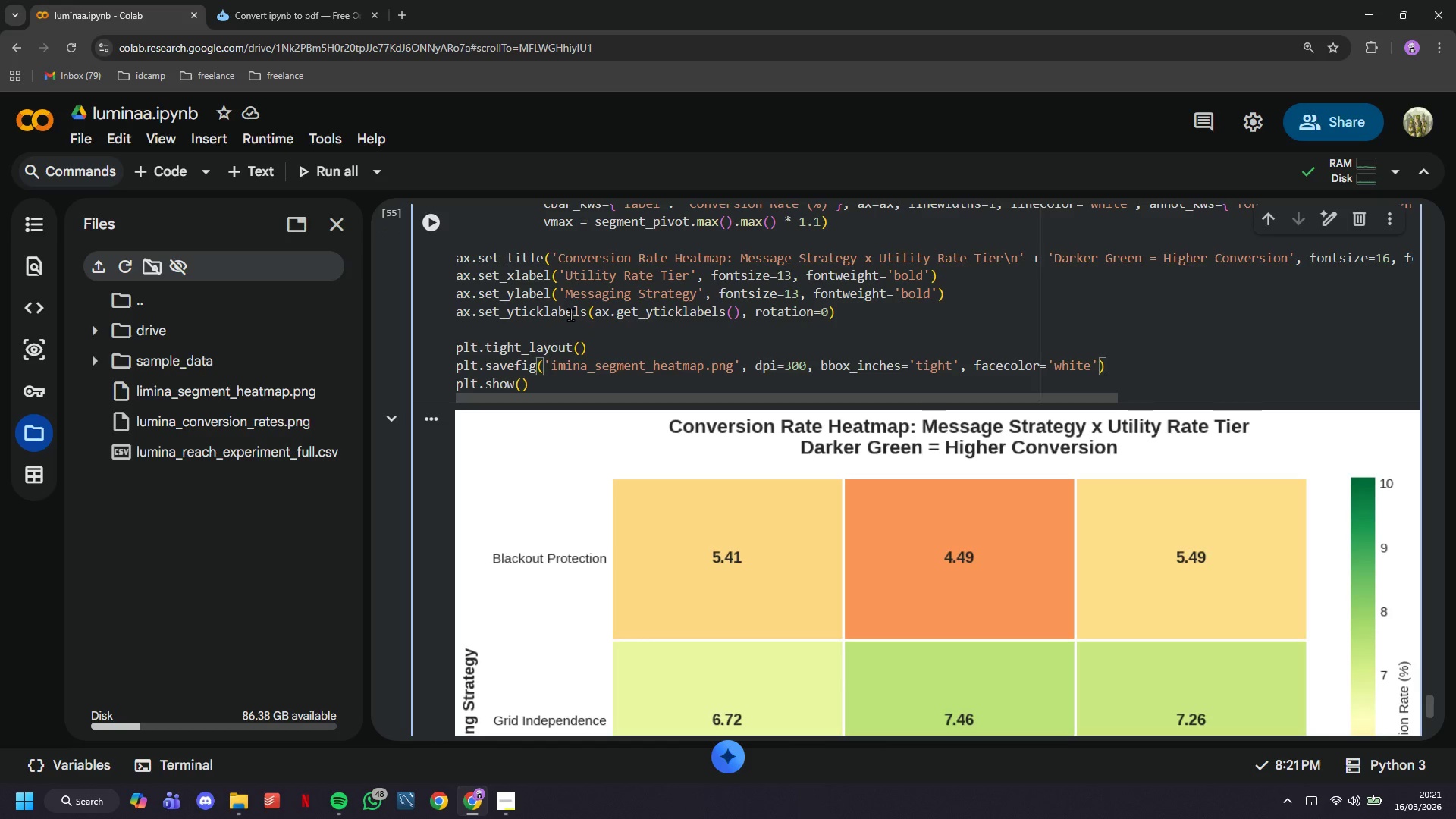 
key(L)
 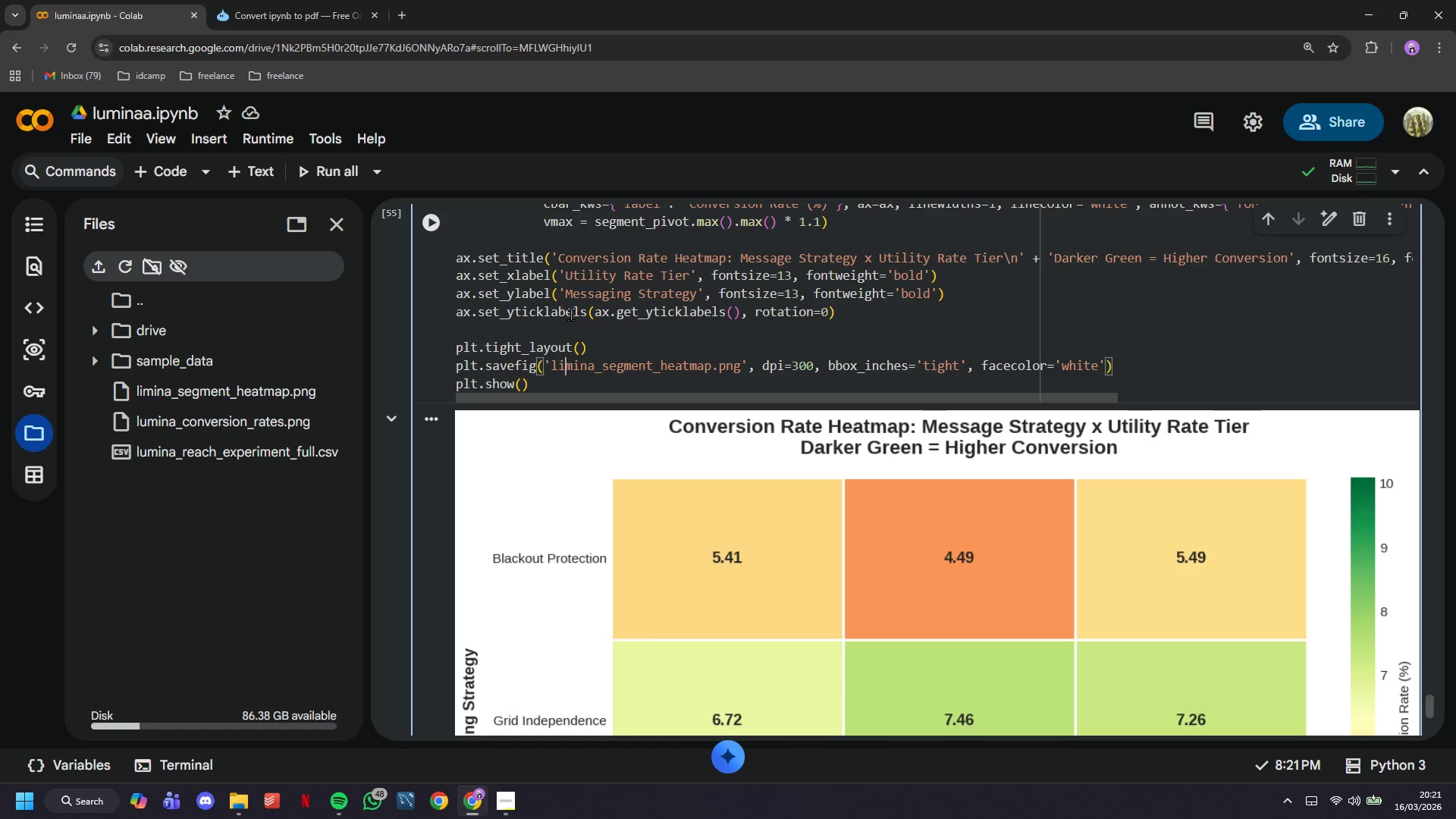 
key(ArrowRight)
 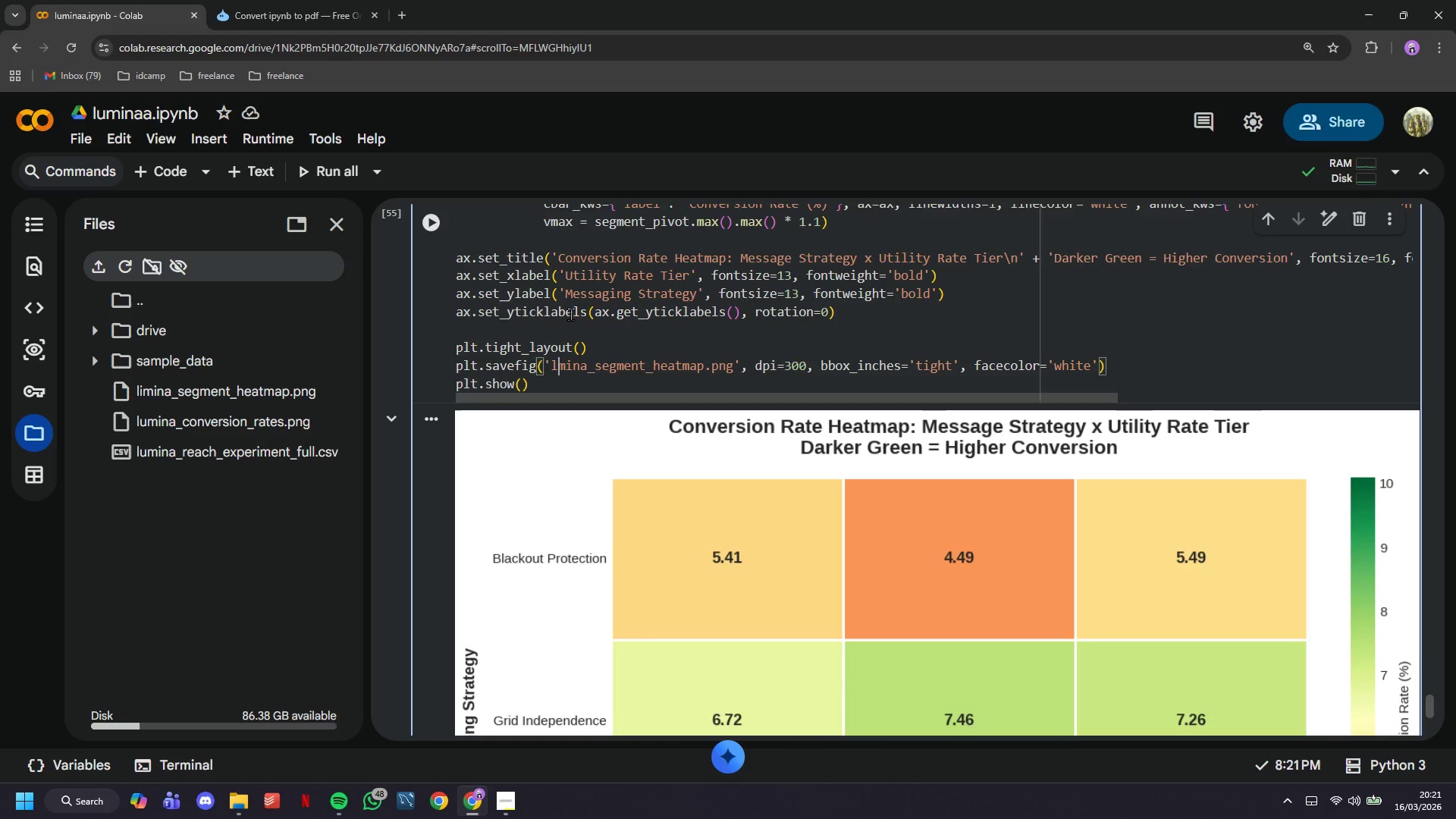 
key(Backspace)
 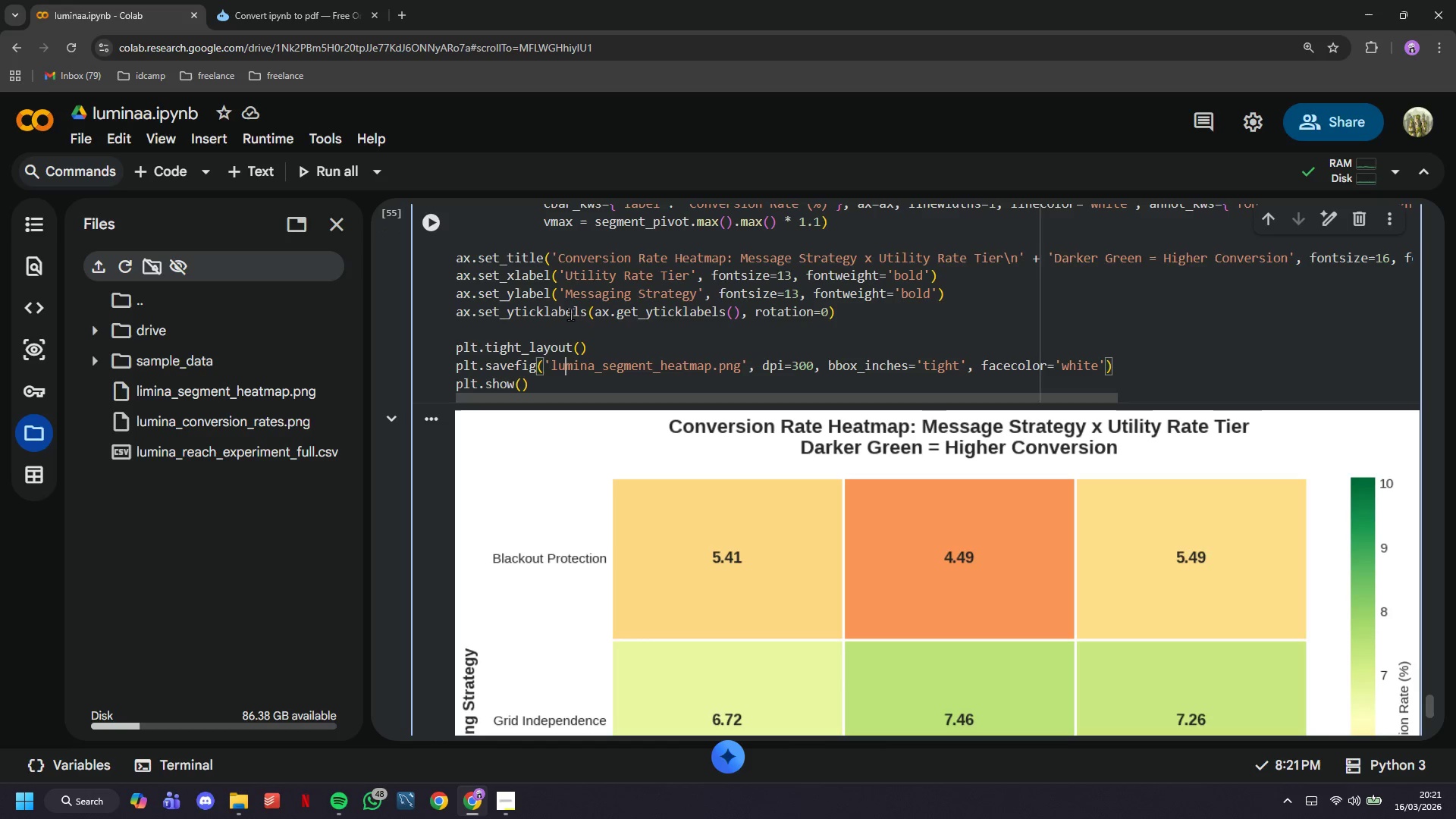 
key(U)
 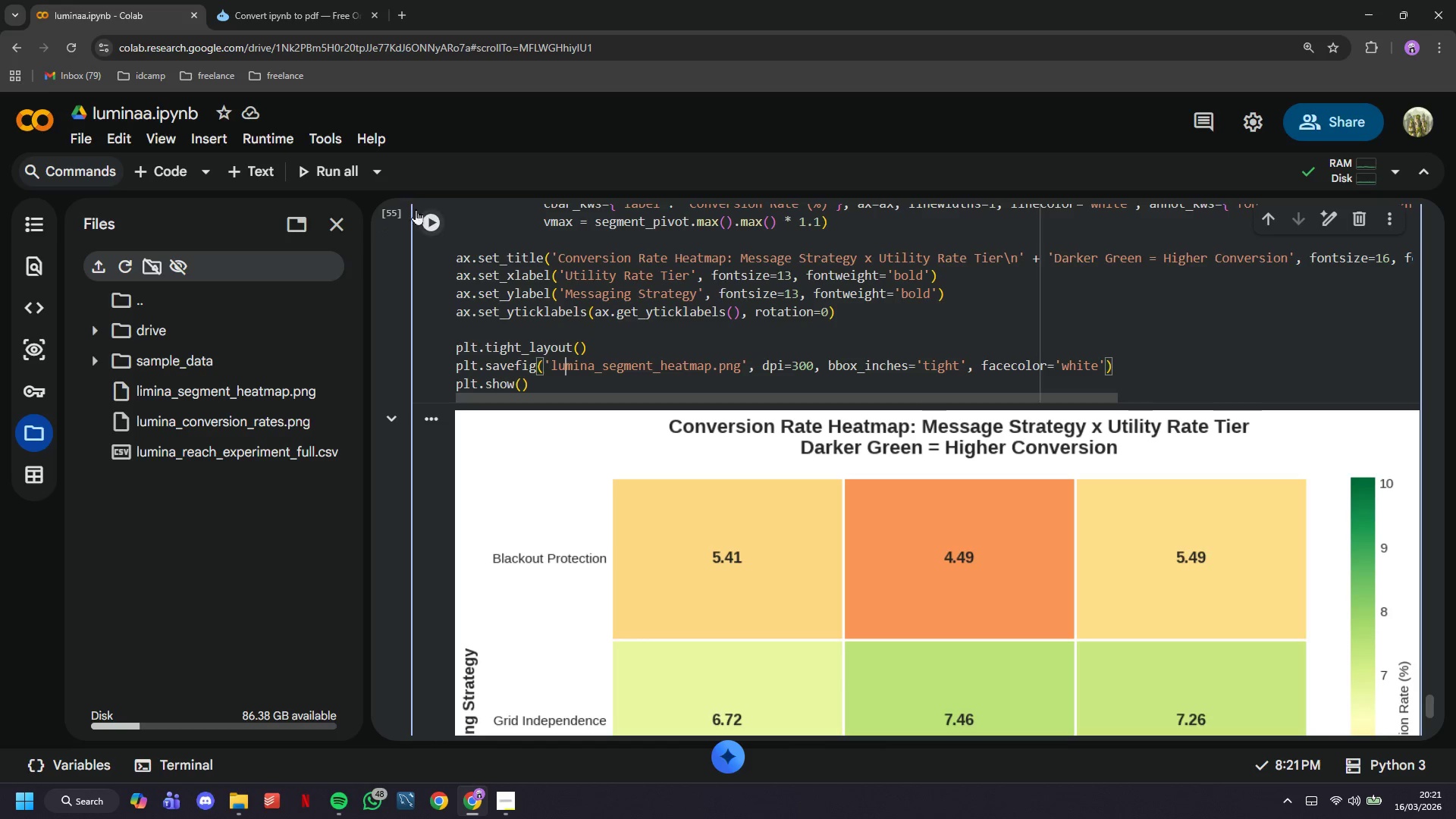 
left_click([424, 234])
 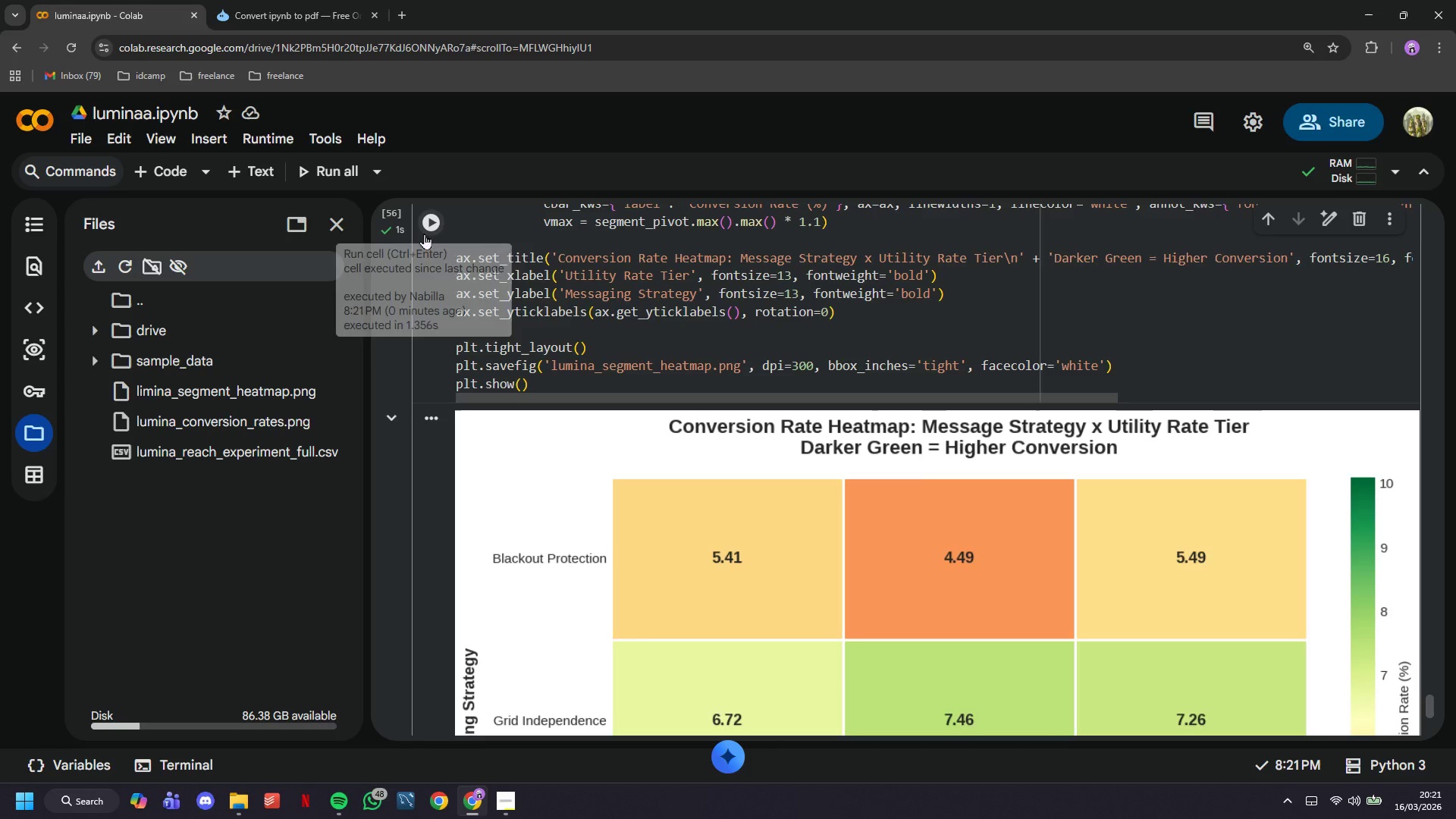 
scroll: coordinate [558, 344], scroll_direction: down, amount: 1.0
 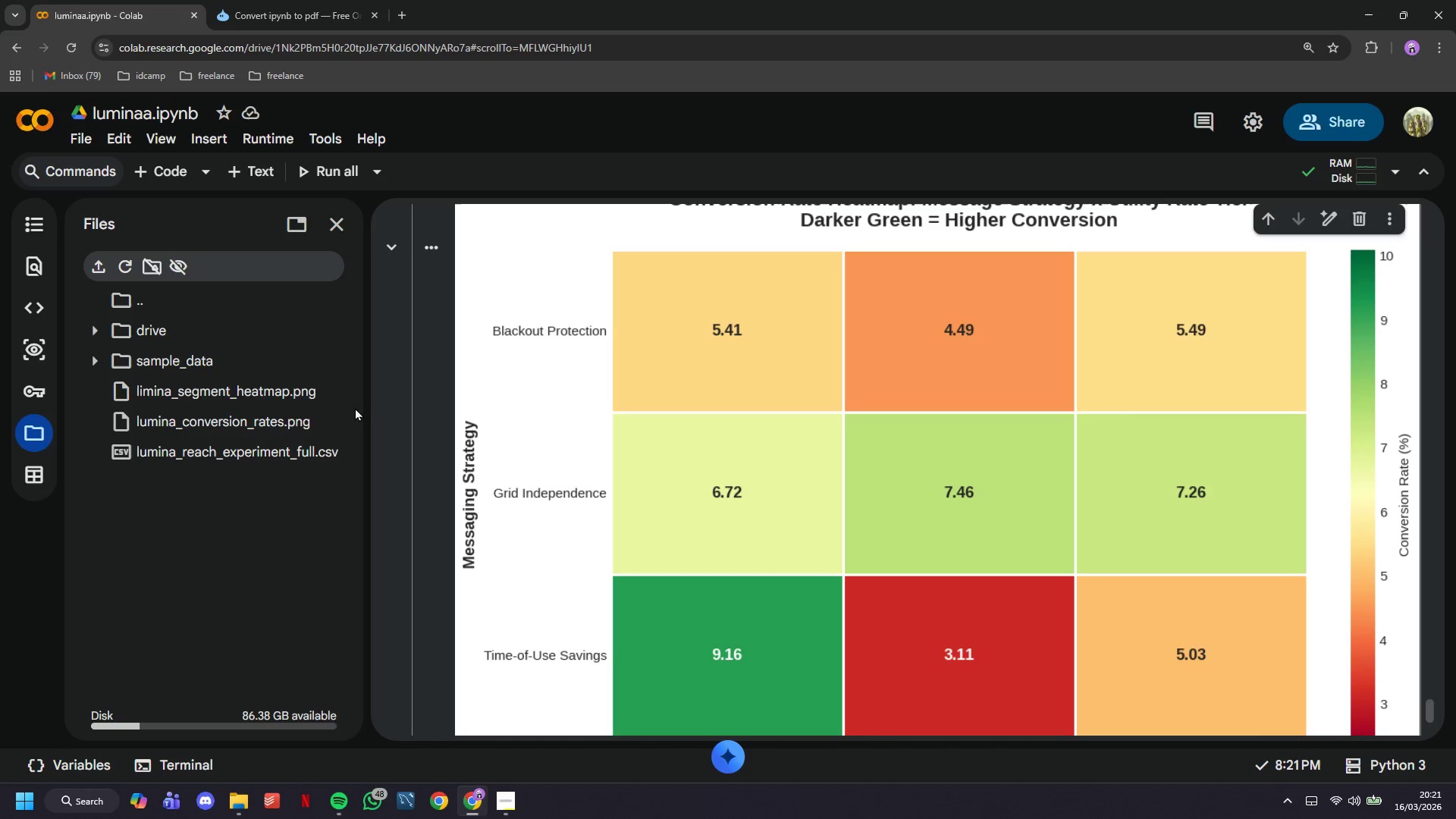 
left_click([337, 392])
 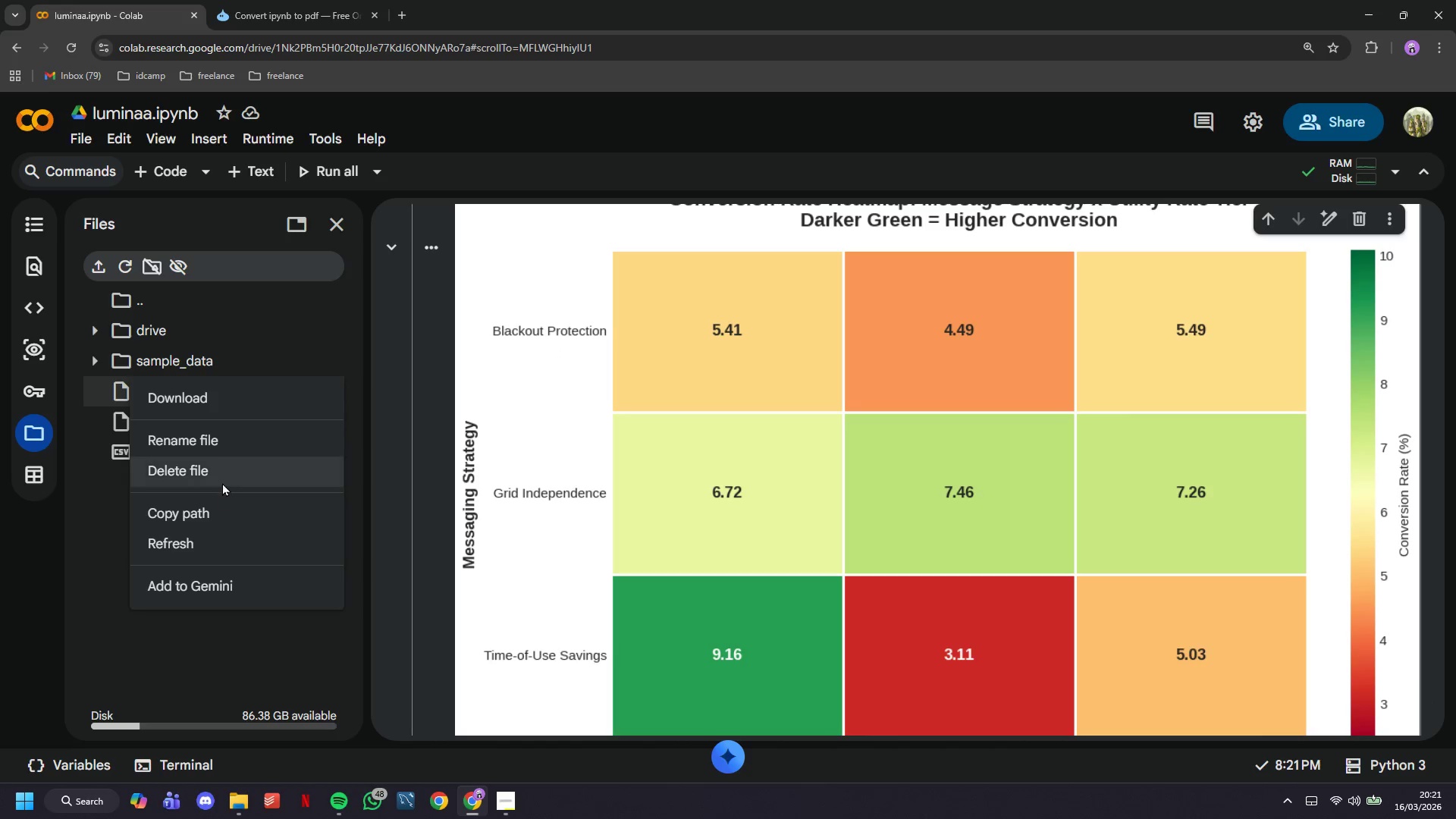 
left_click([221, 477])
 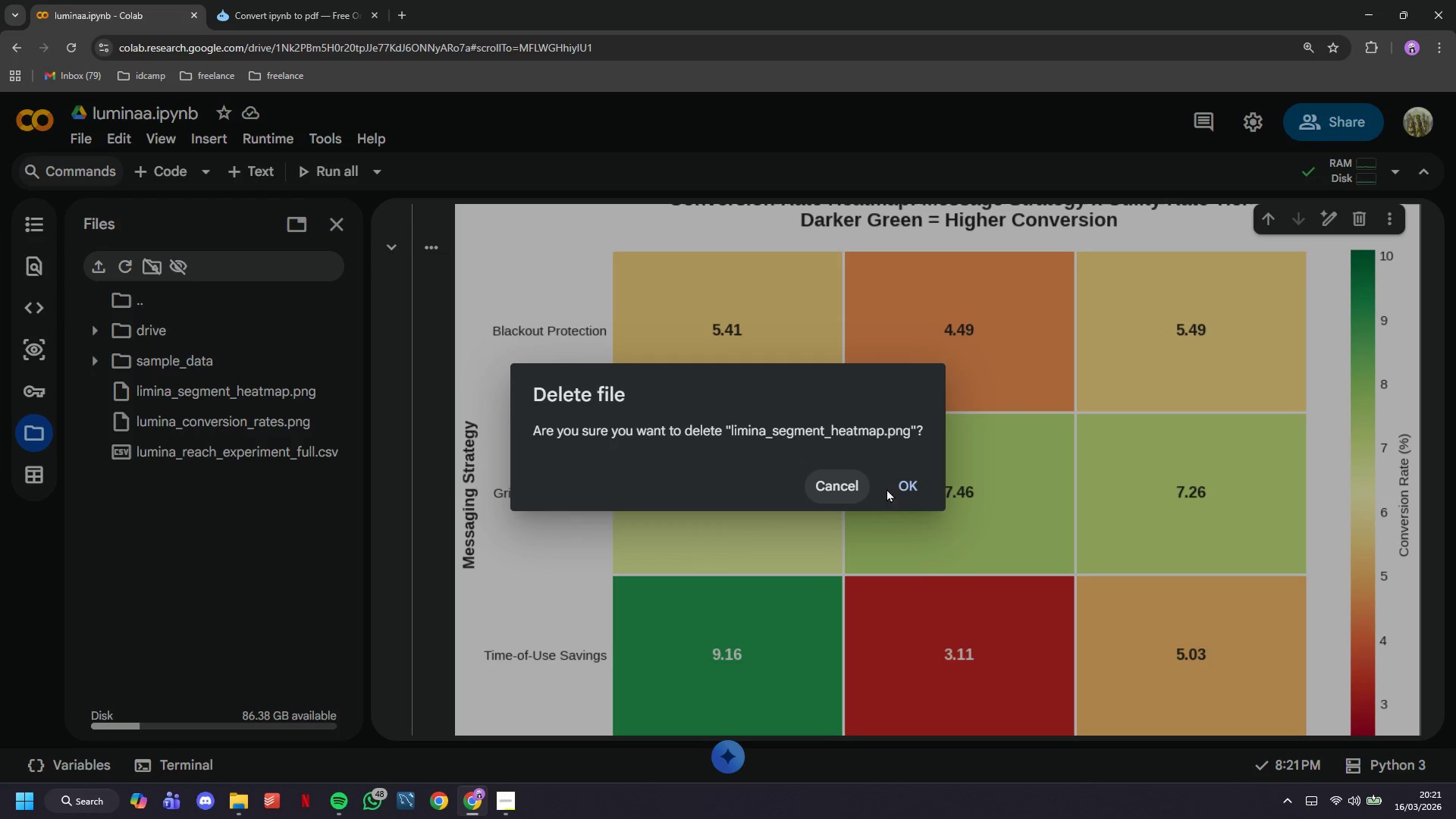 
double_click([894, 486])
 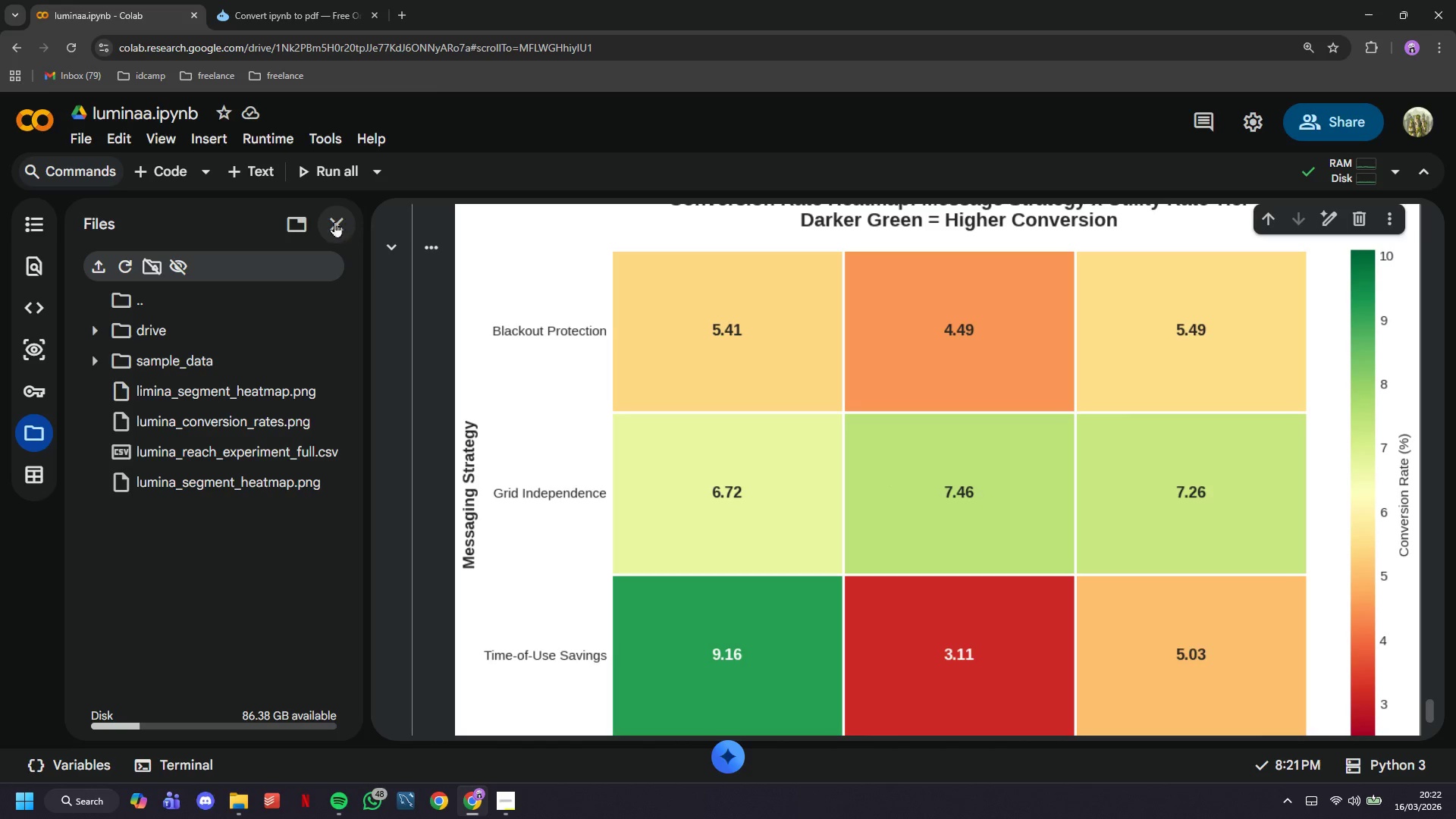 
left_click([334, 221])
 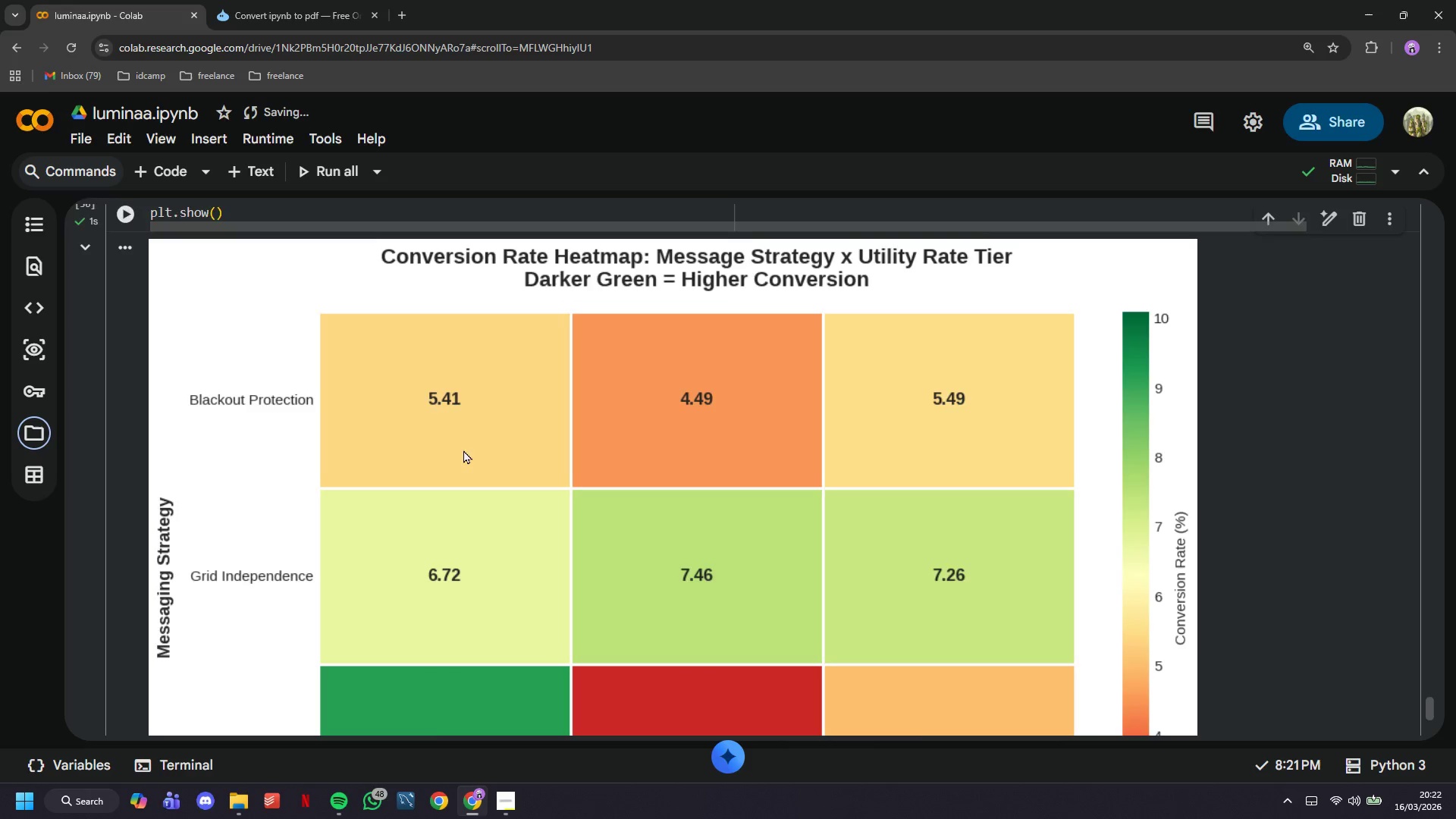 
scroll: coordinate [464, 451], scroll_direction: down, amount: 8.0
 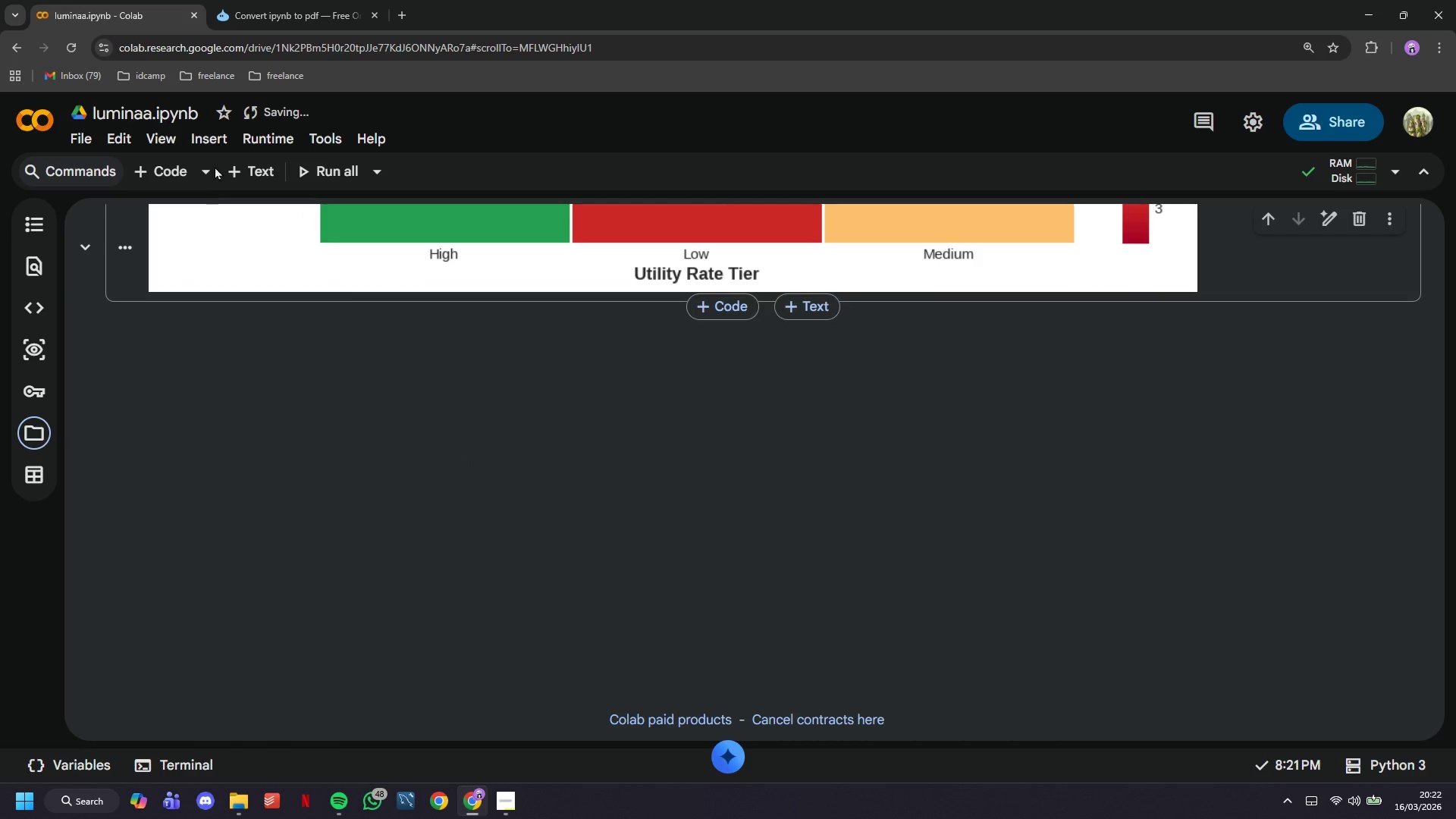 
left_click([244, 174])
 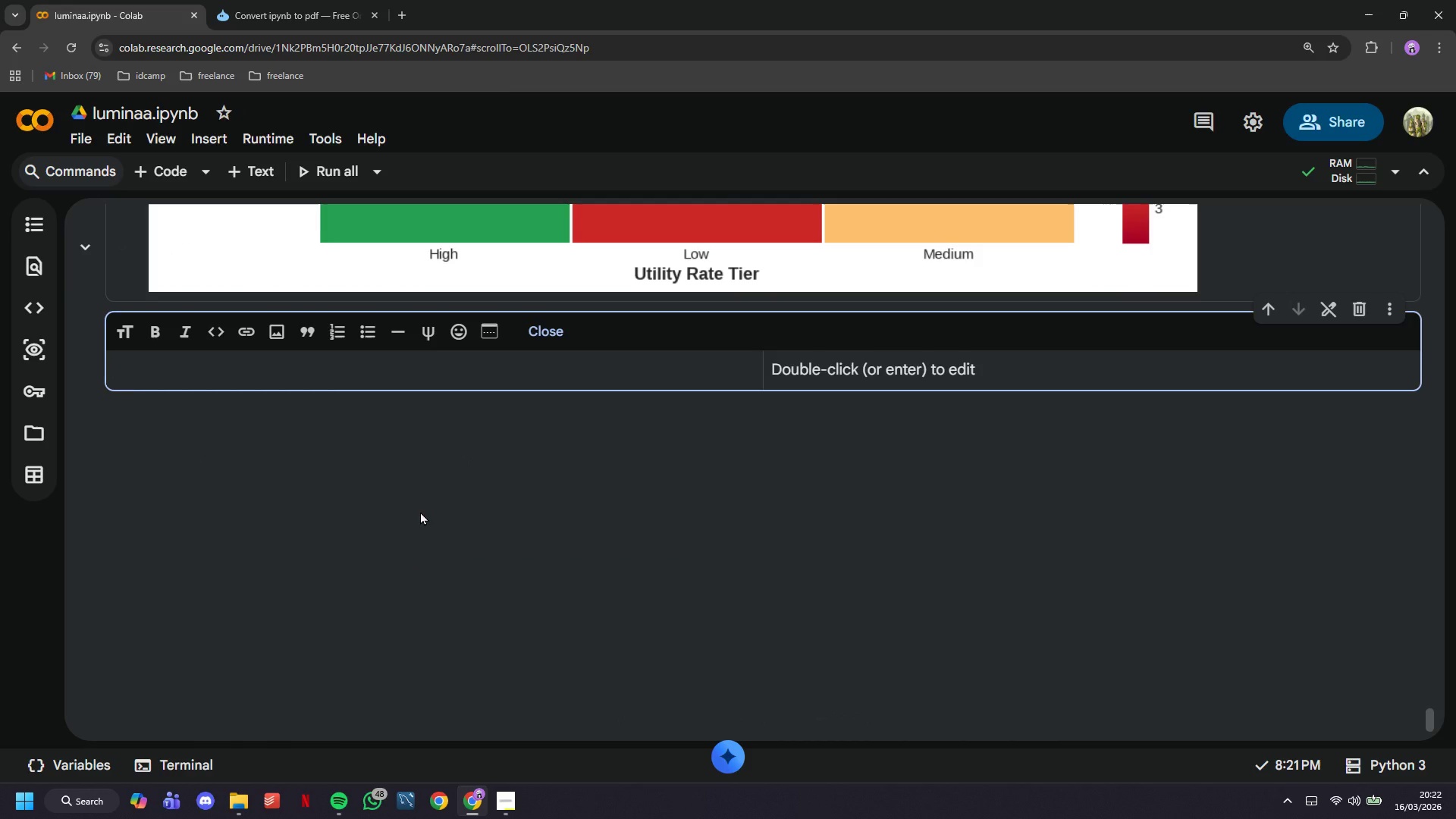 
type(## Visualization 3 - Revenue and Profit Comaprsion)
key(Backspace)
key(Backspace)
key(Backspace)
key(Backspace)
key(Backspace)
key(Backspace)
key(Backspace)
type(parison)
 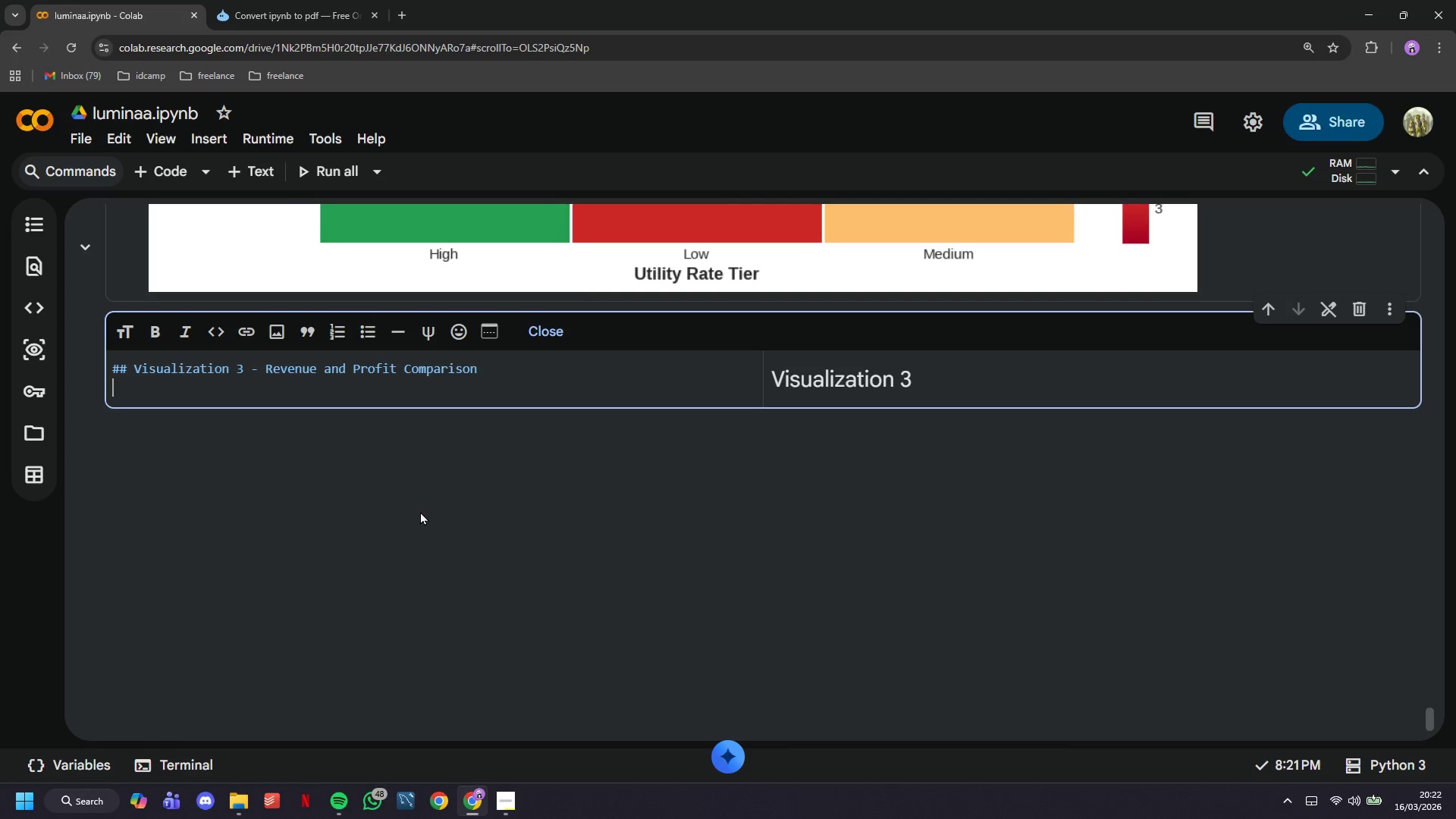 
key(Enter)
 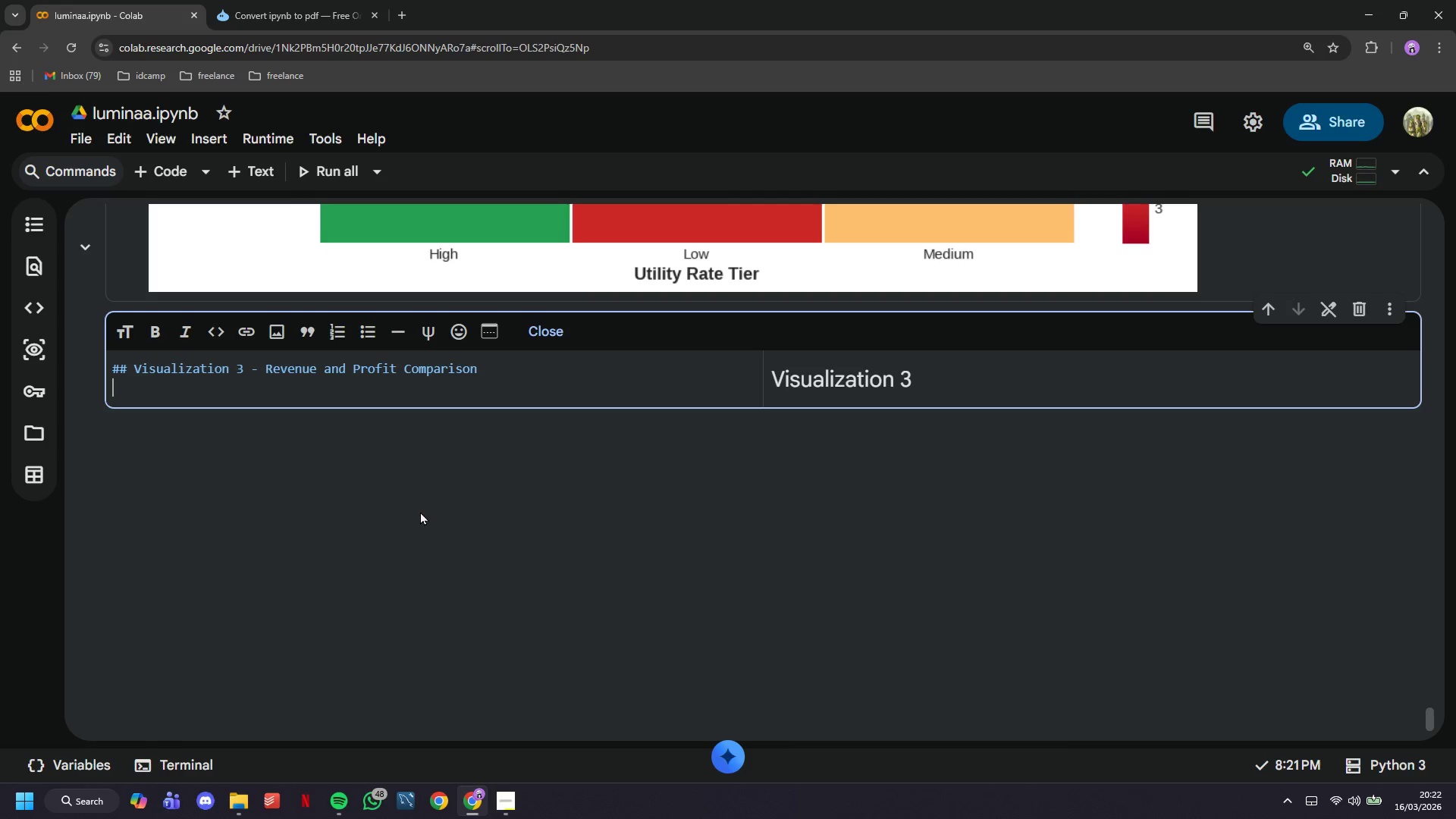 
key(Enter)
 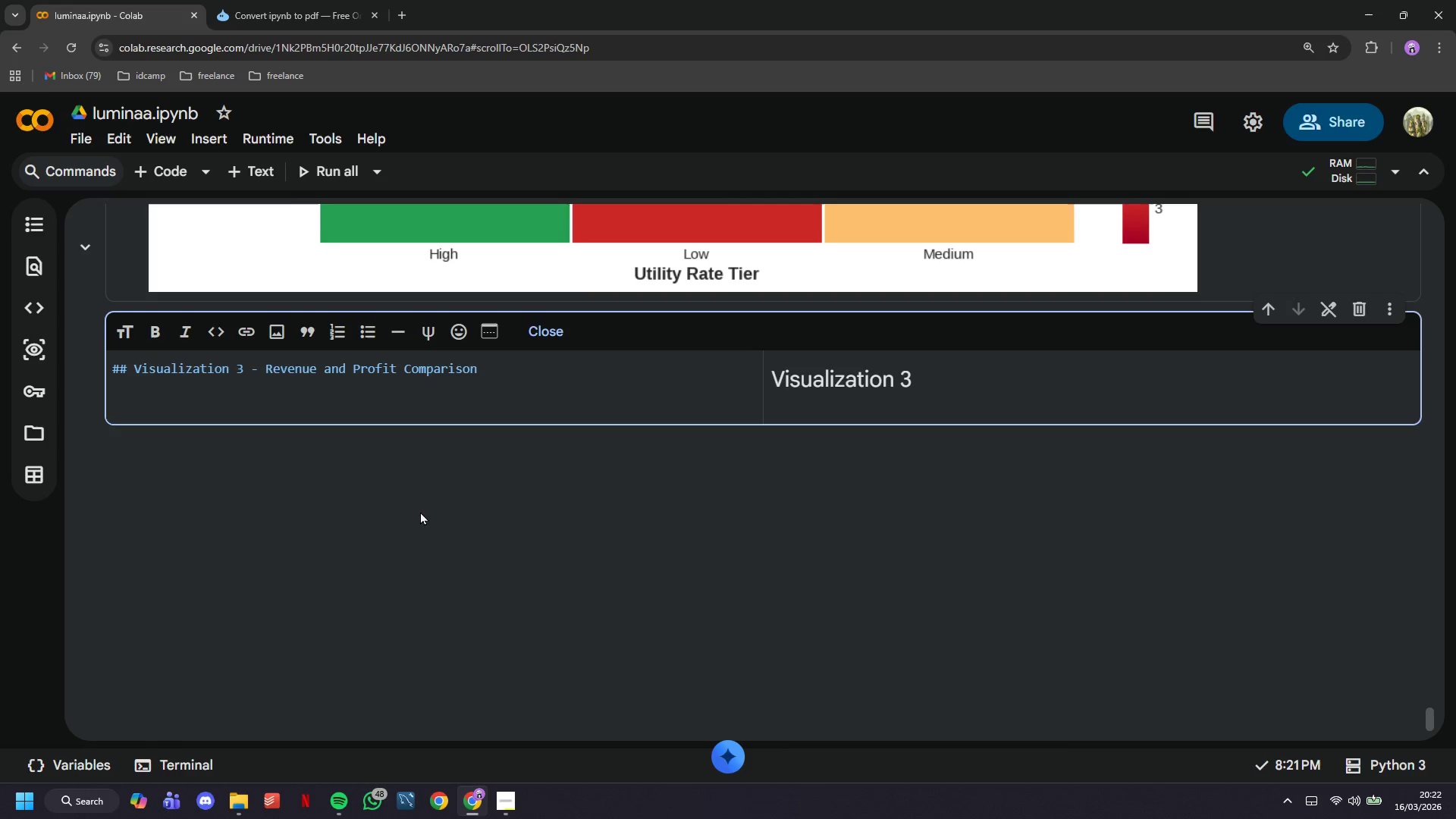 
type(FINANCIAL COMPARSIONl)
key(Backspace)
type(: Total Revenue & Profit bt Message)
 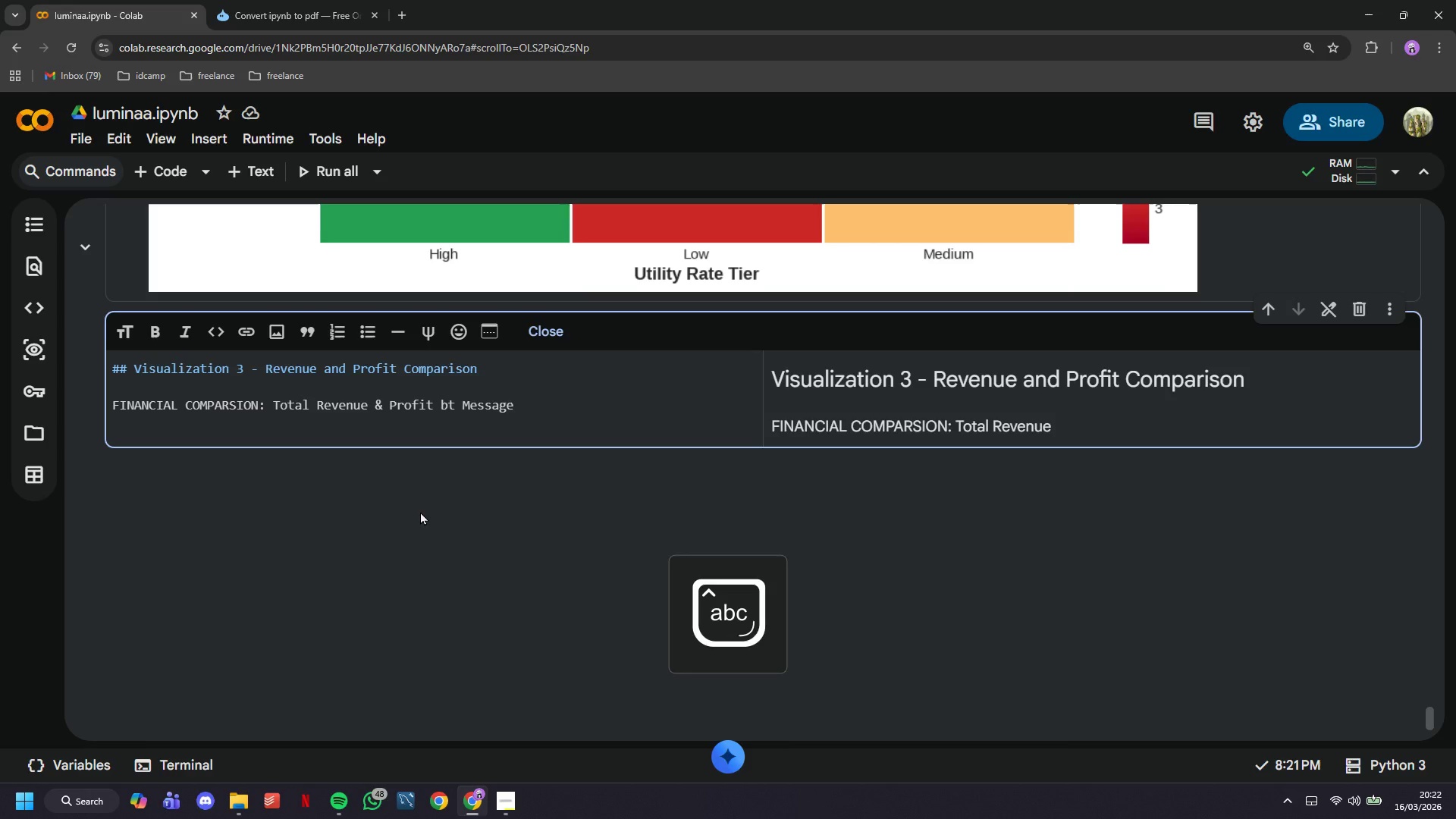 
wait(47.41)
 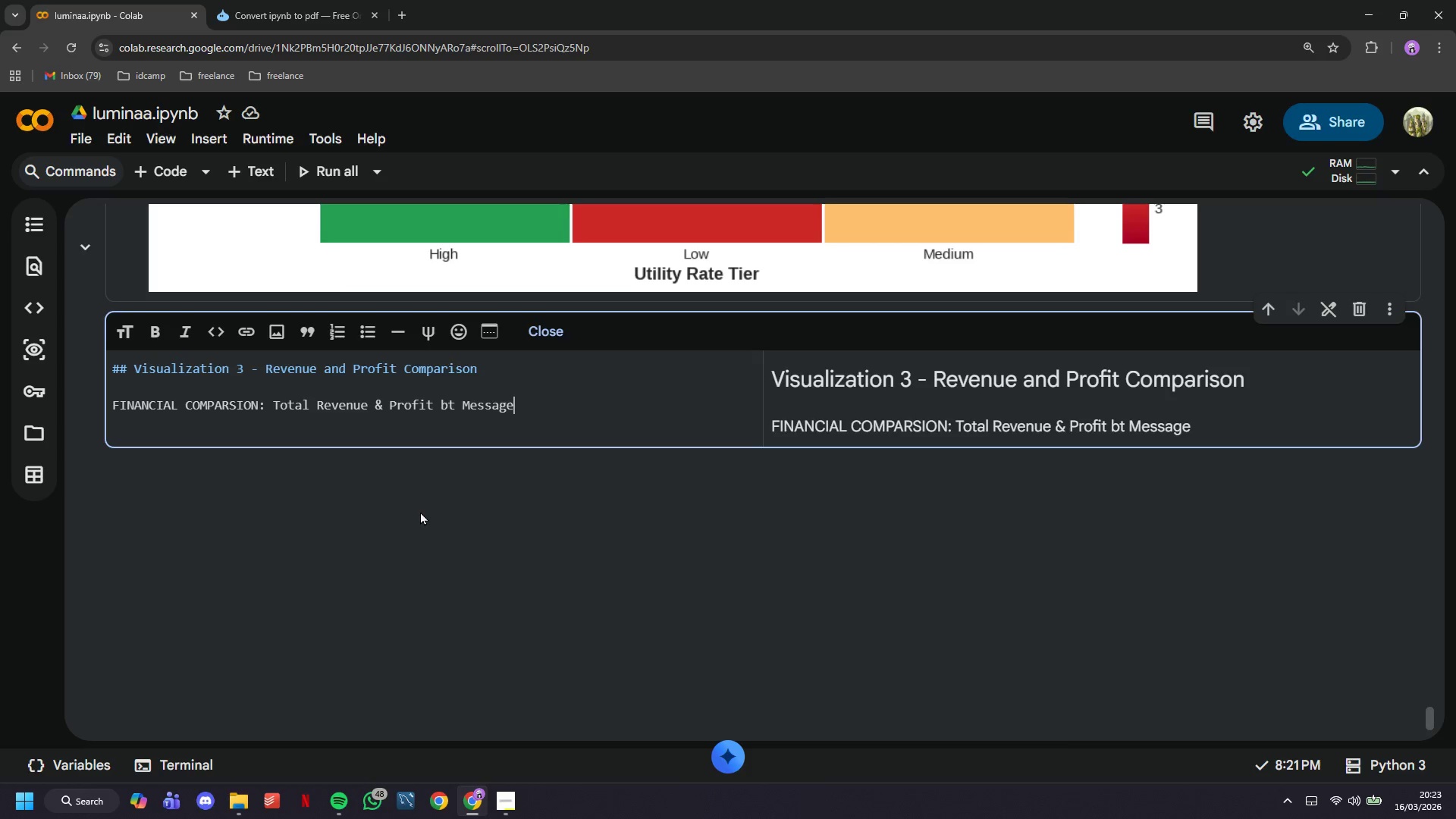 
key(Period)
 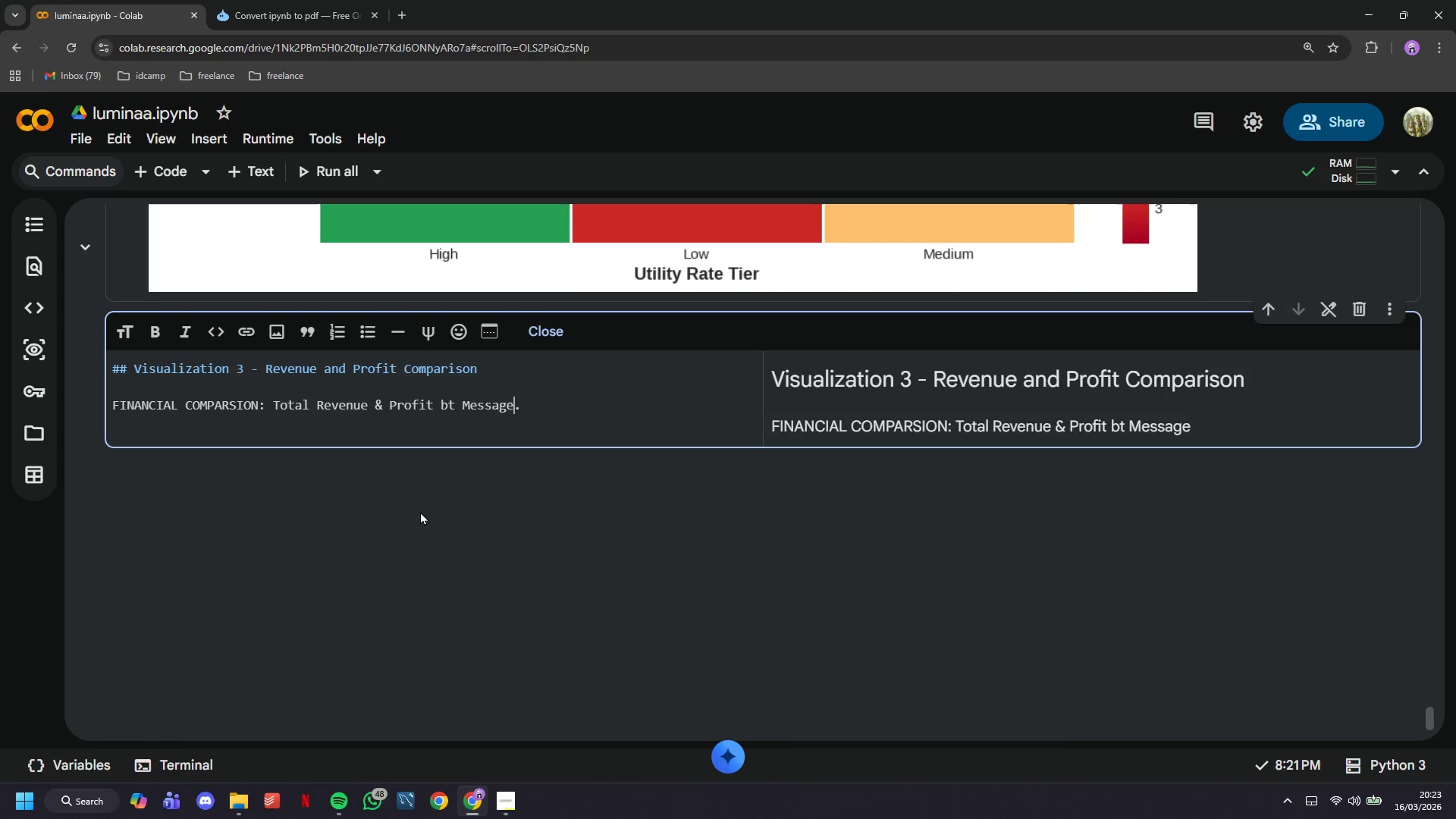 
key(ArrowLeft)
 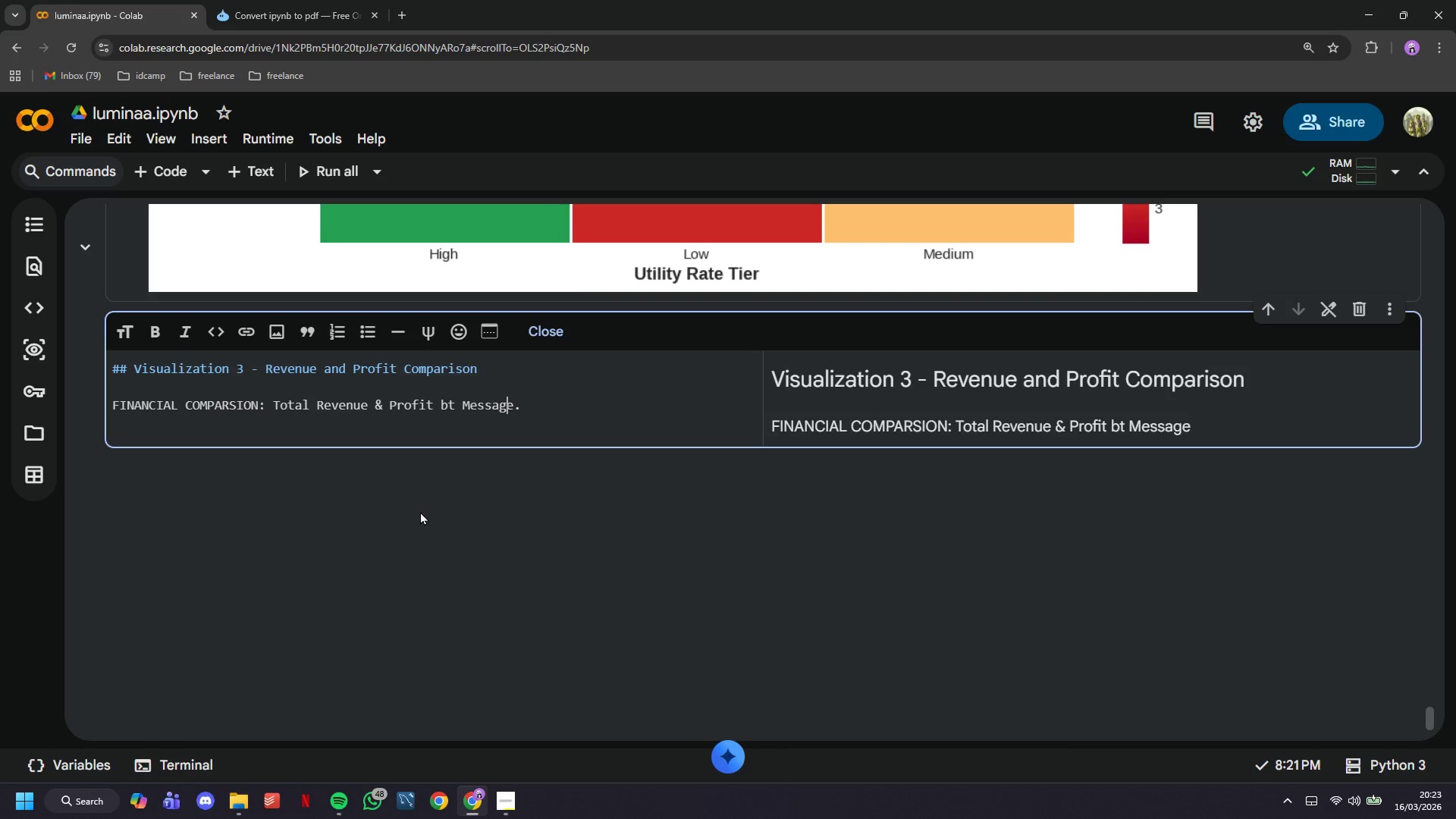 
hold_key(key=ArrowLeft, duration=0.67)
 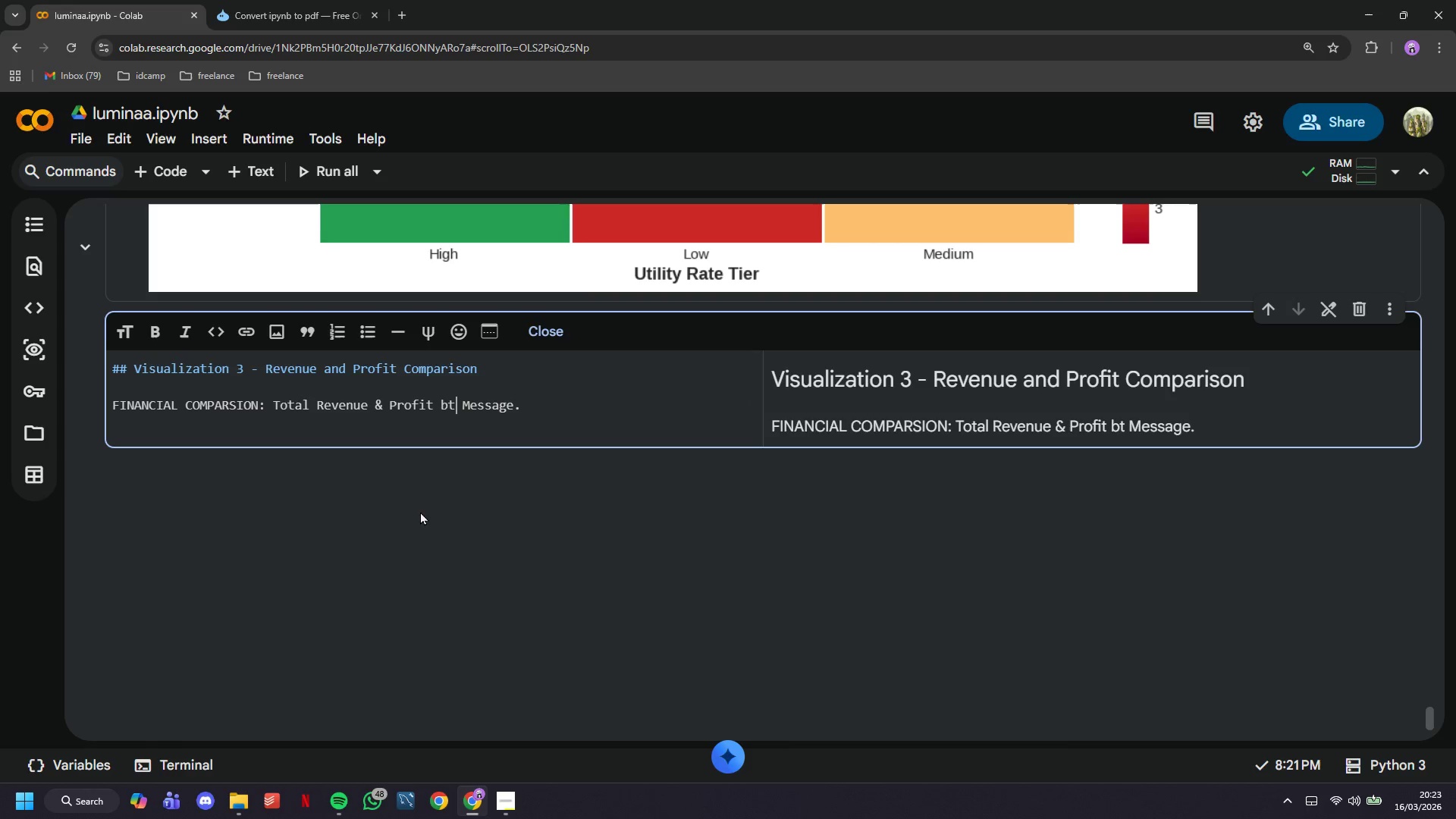 
key(ArrowLeft)
 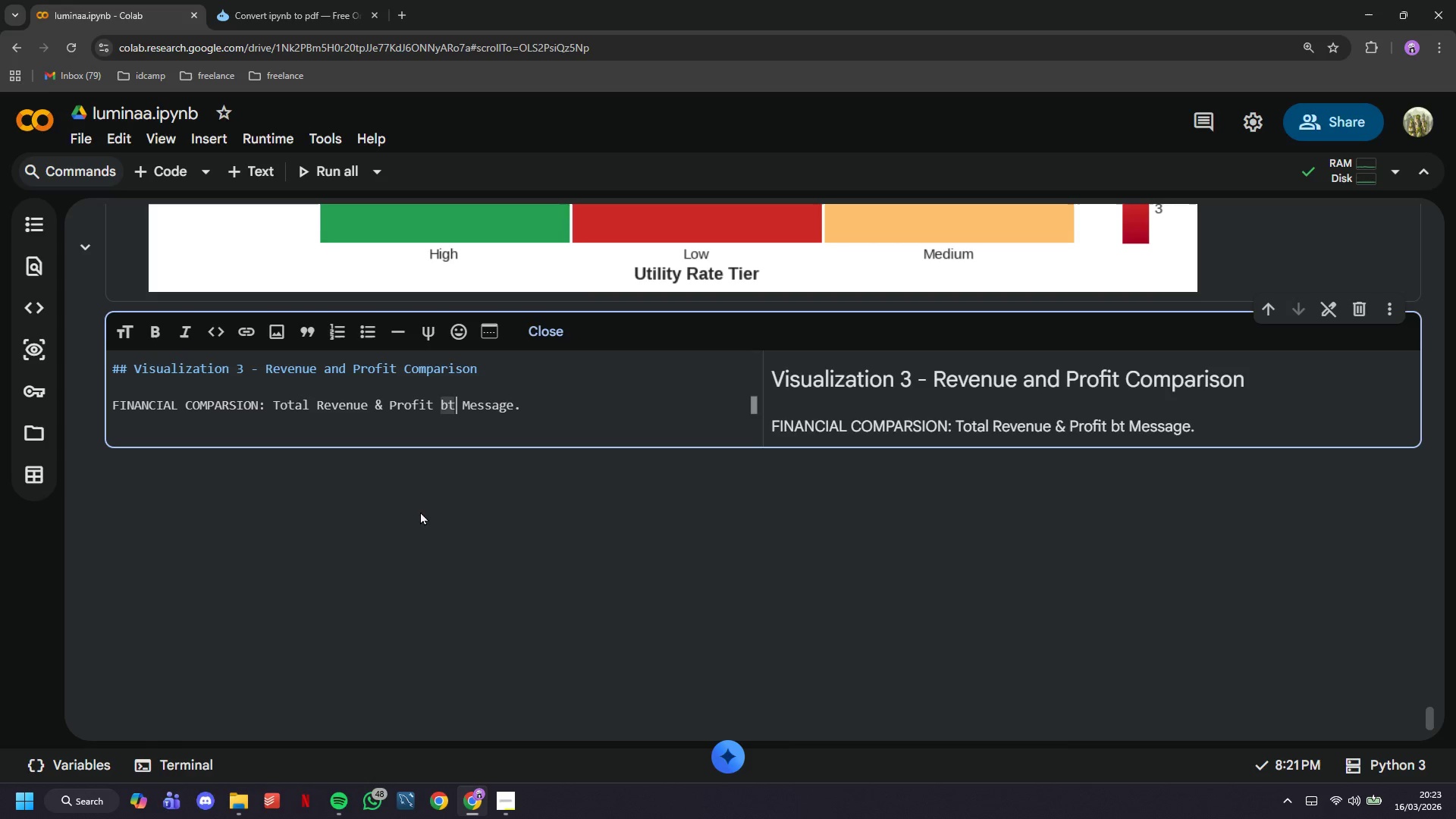 
key(Backspace)
 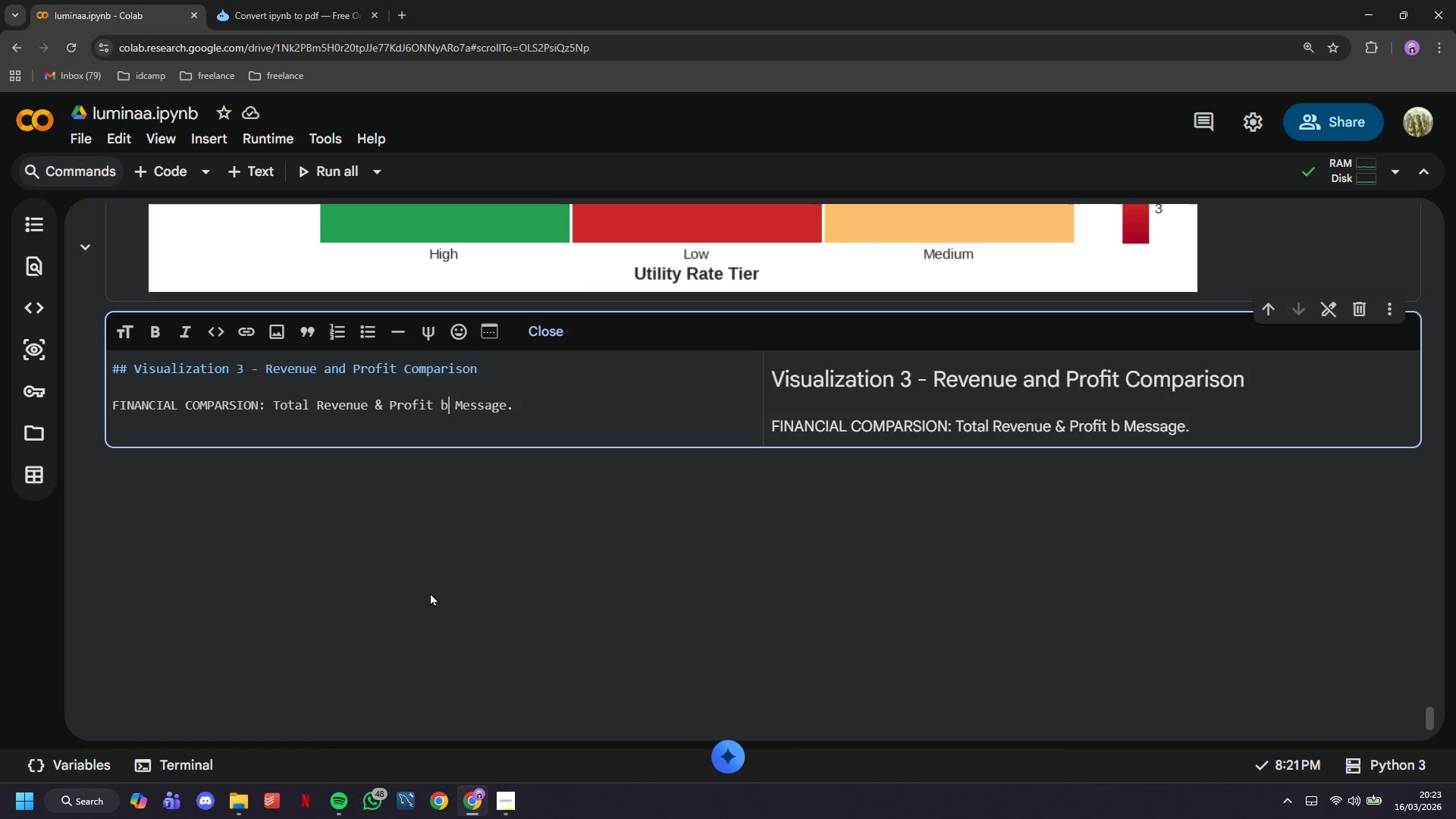 
wait(38.03)
 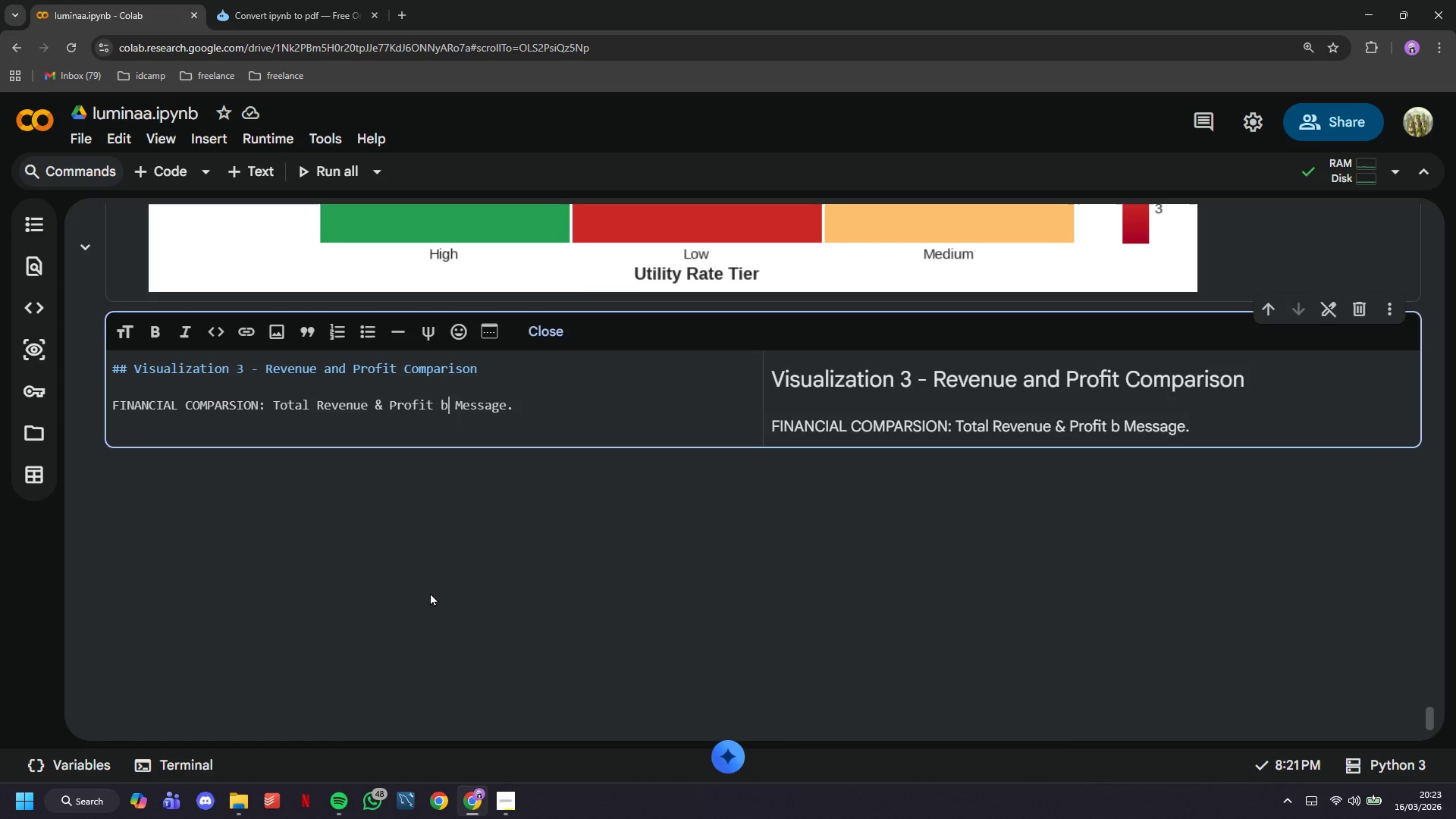 
left_click([502, 806])